 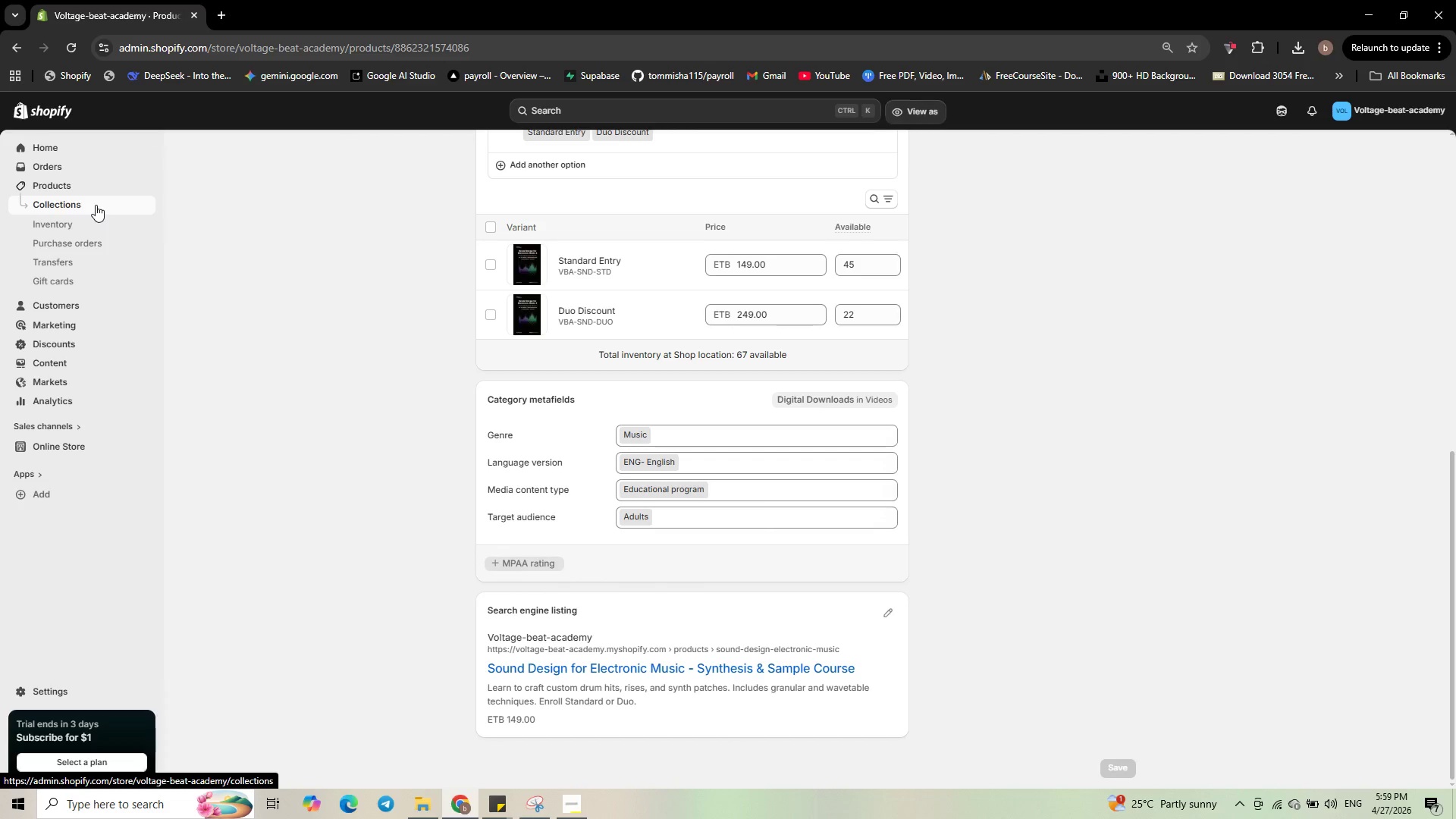 
mouse_move([455, 238])
 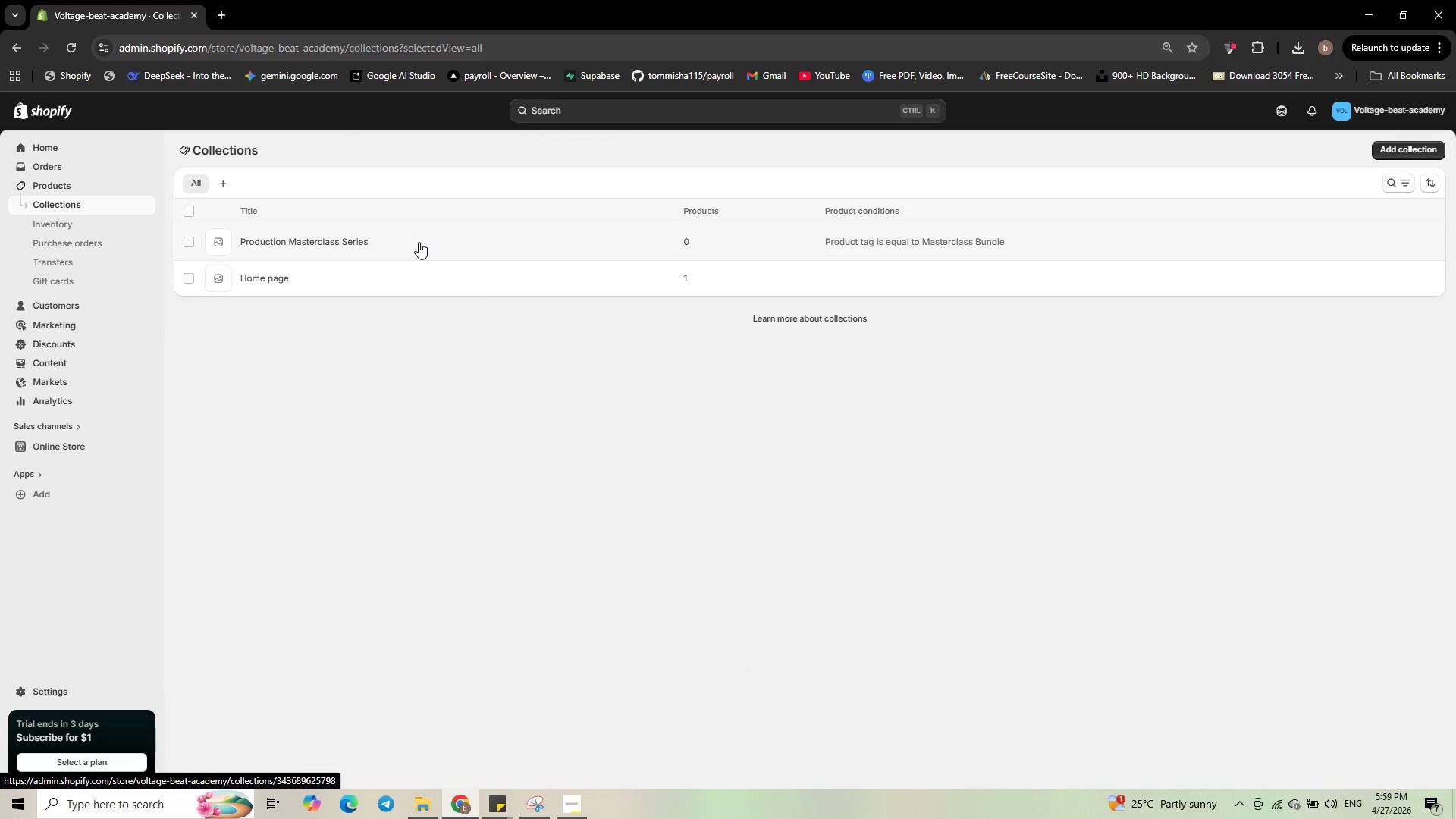 
left_click([419, 242])
 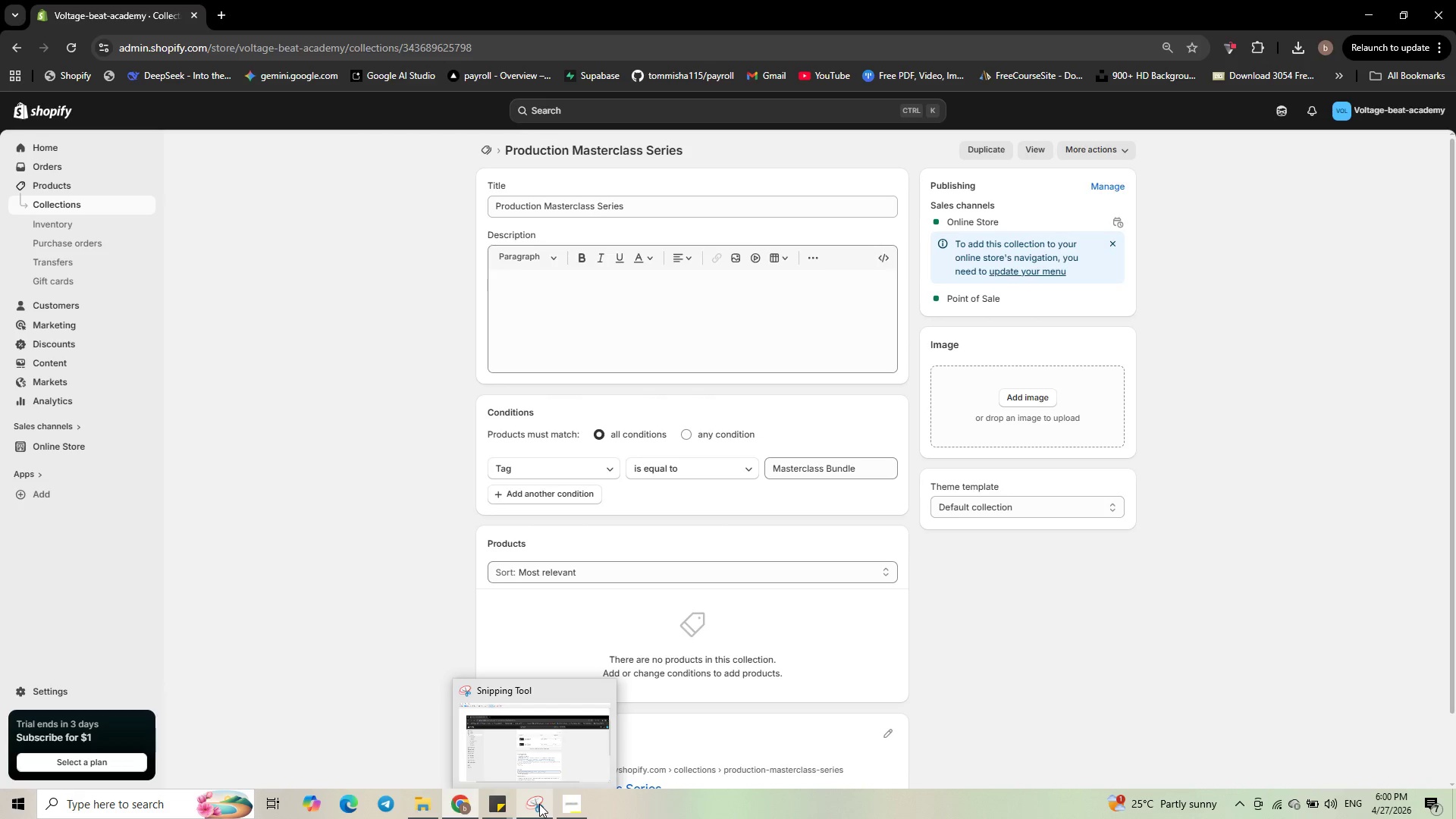 
wait(33.75)
 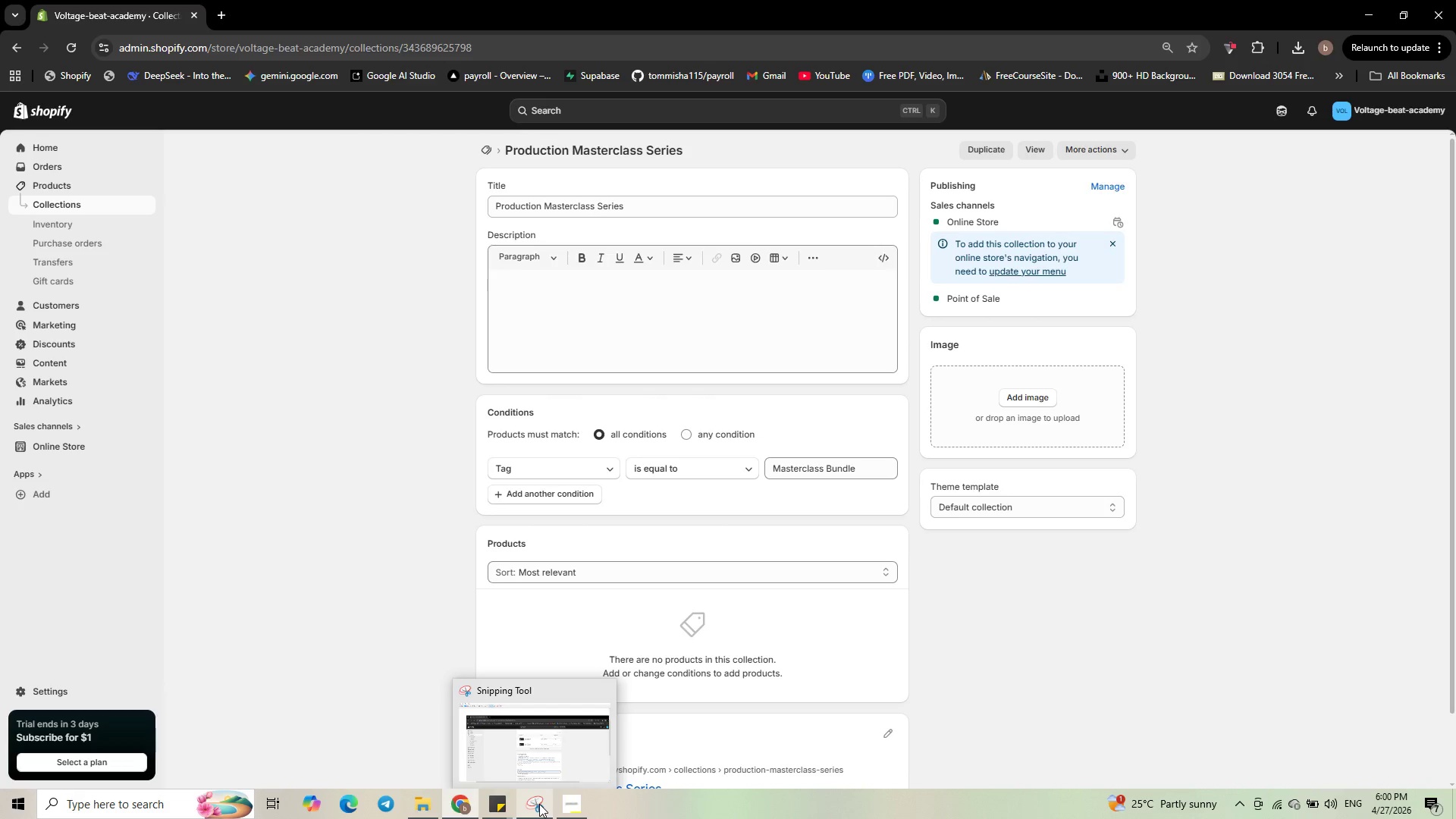 
left_click([887, 469])
 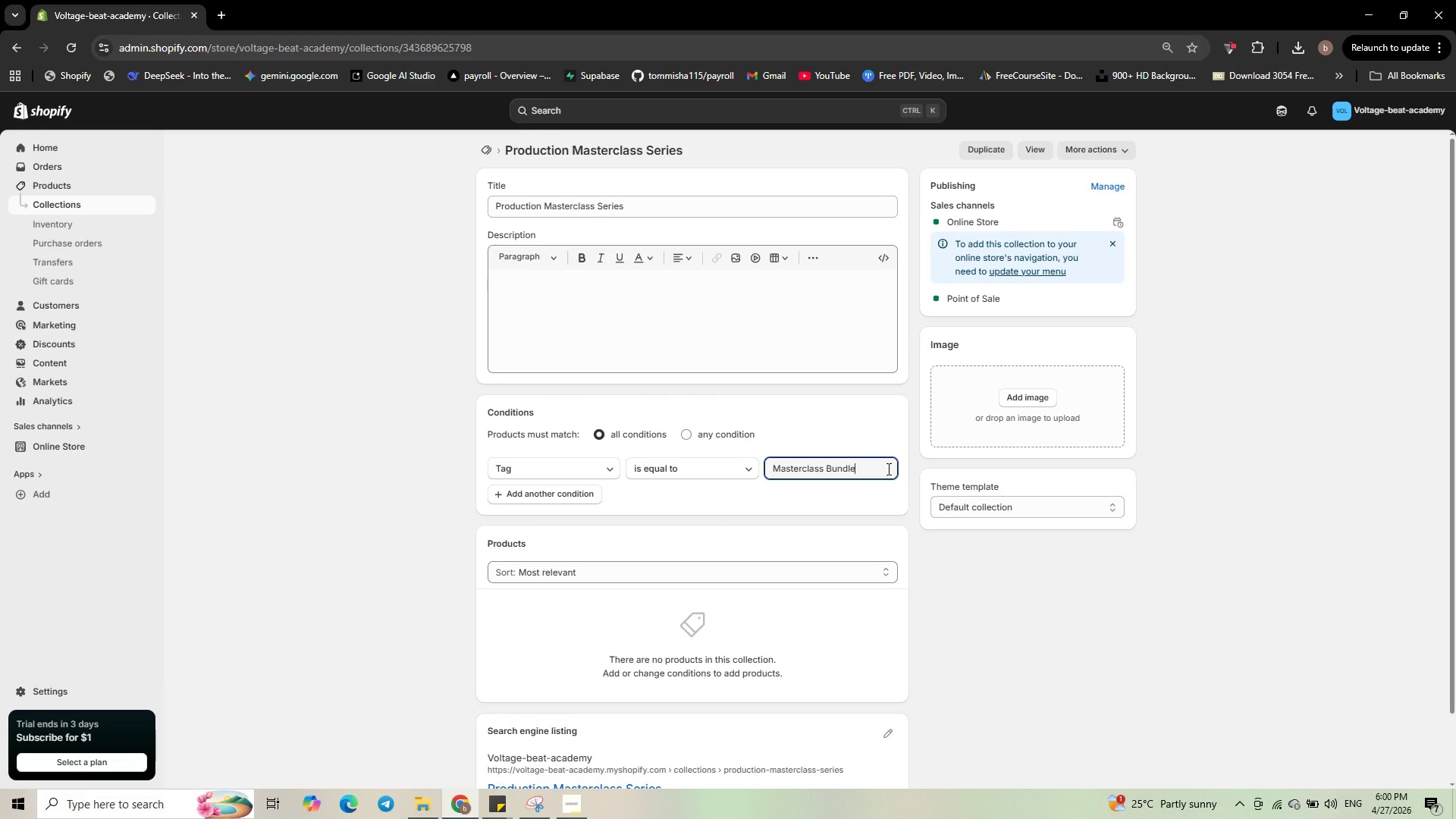 
key(Backspace)
 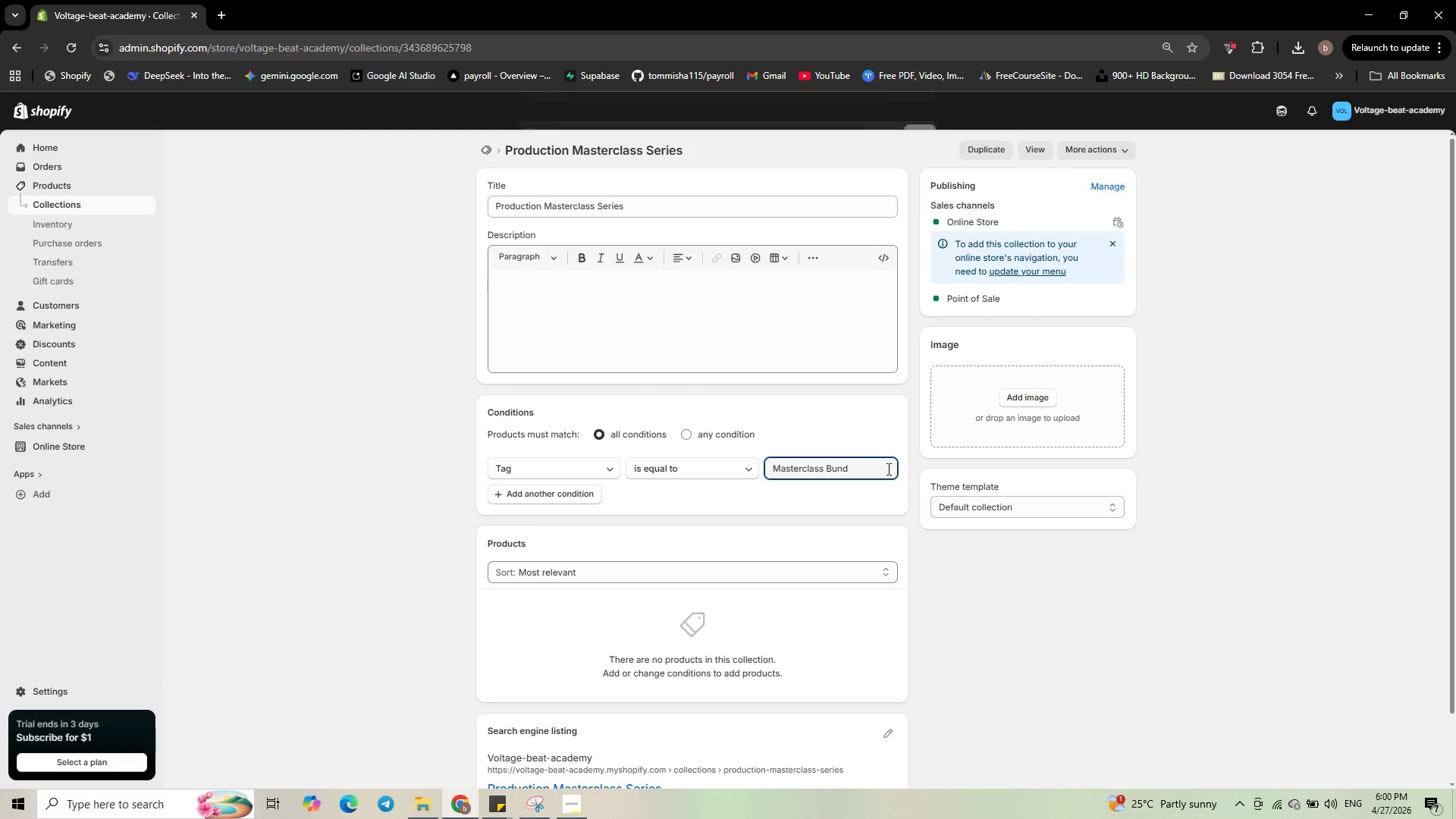 
key(Backspace)
 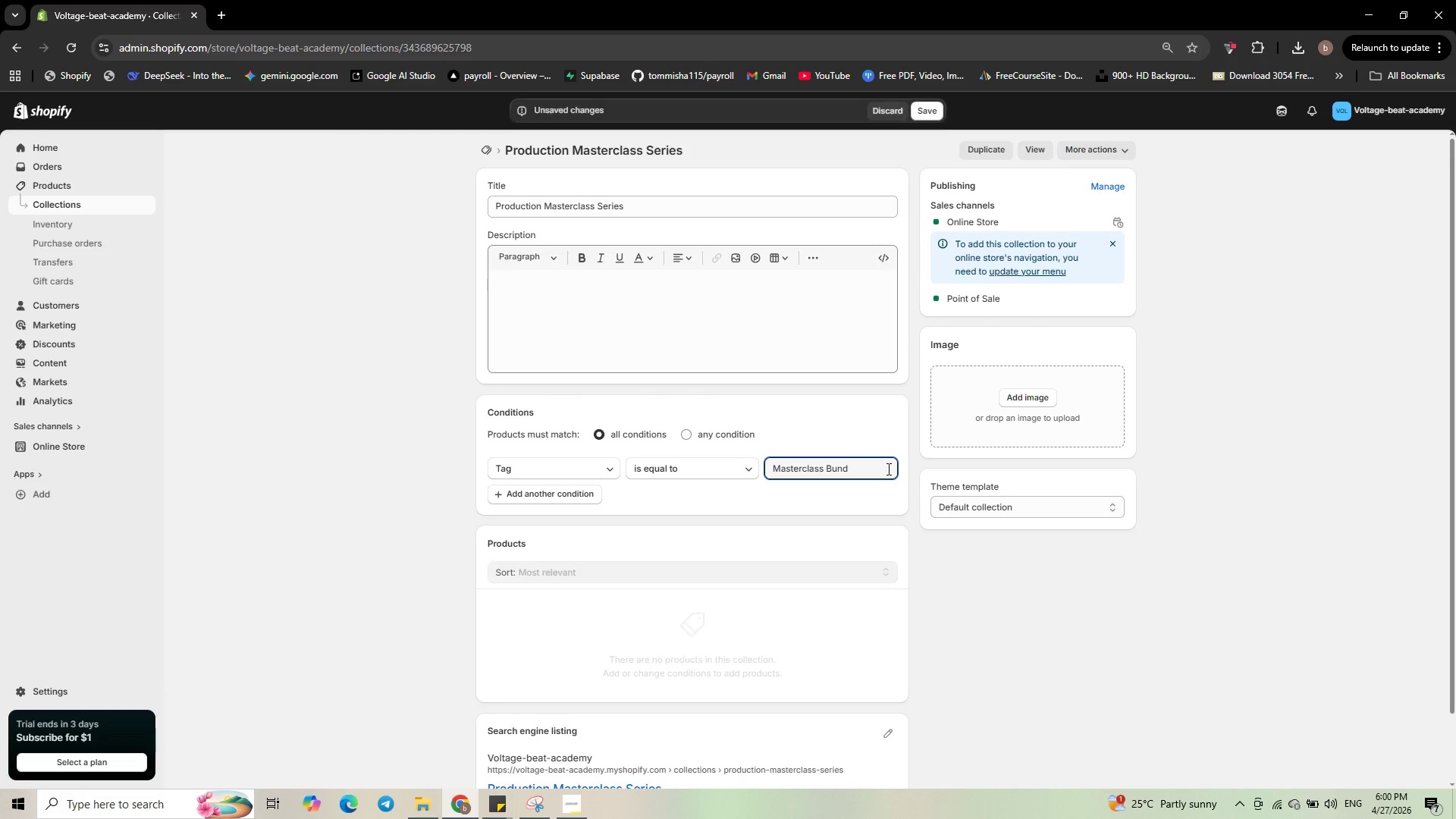 
key(Backspace)
 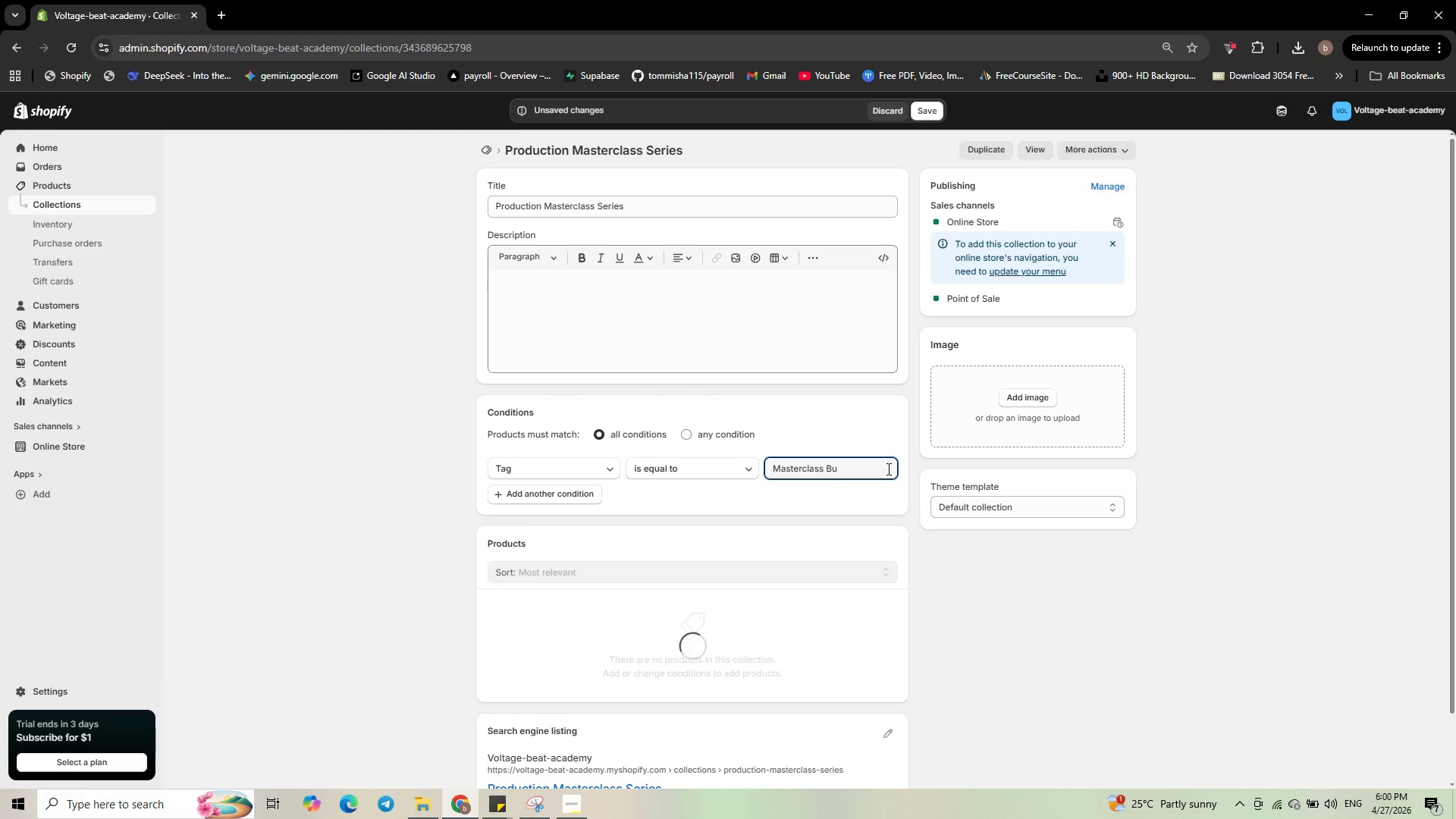 
key(Backspace)
 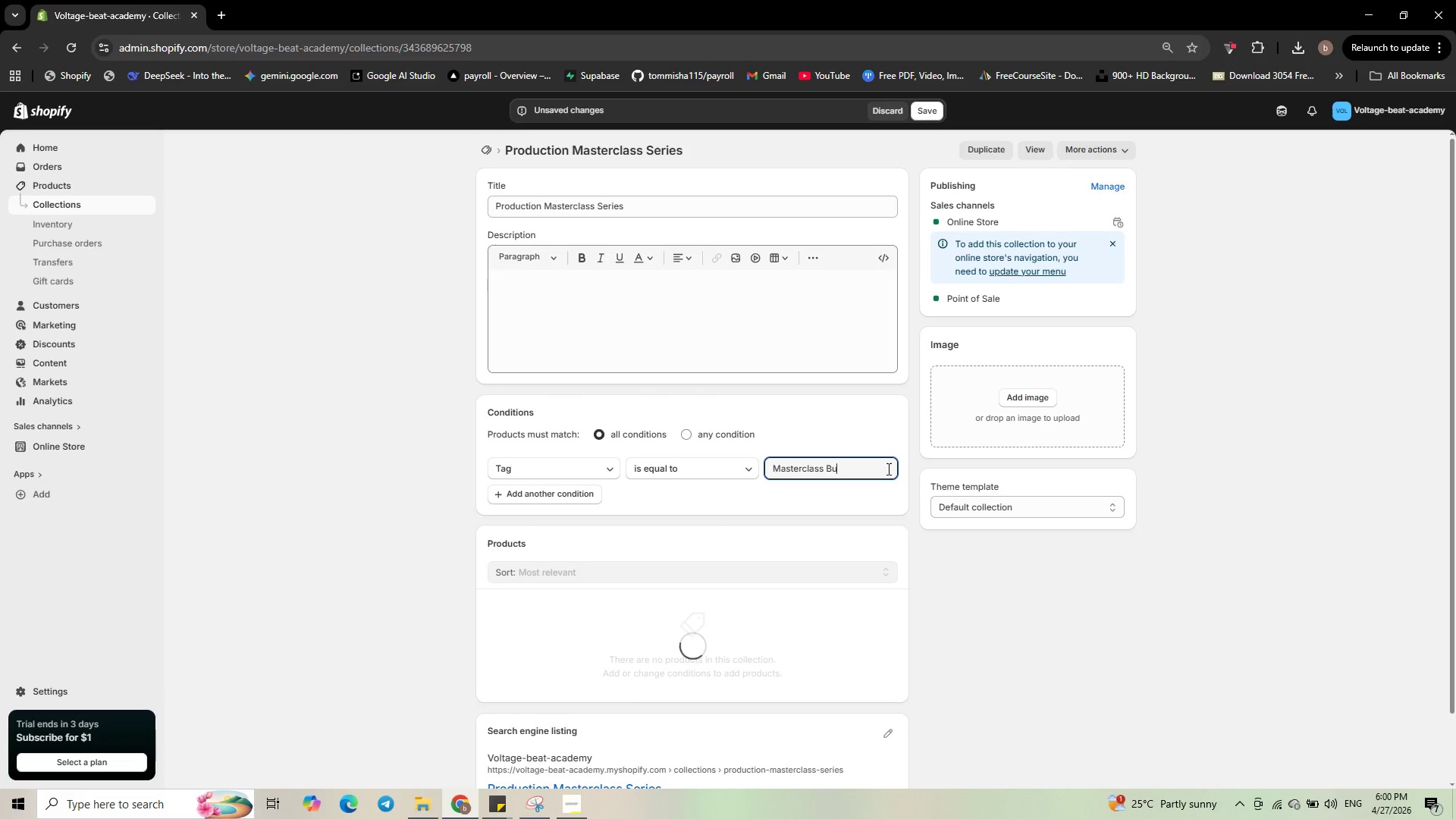 
key(Backspace)
 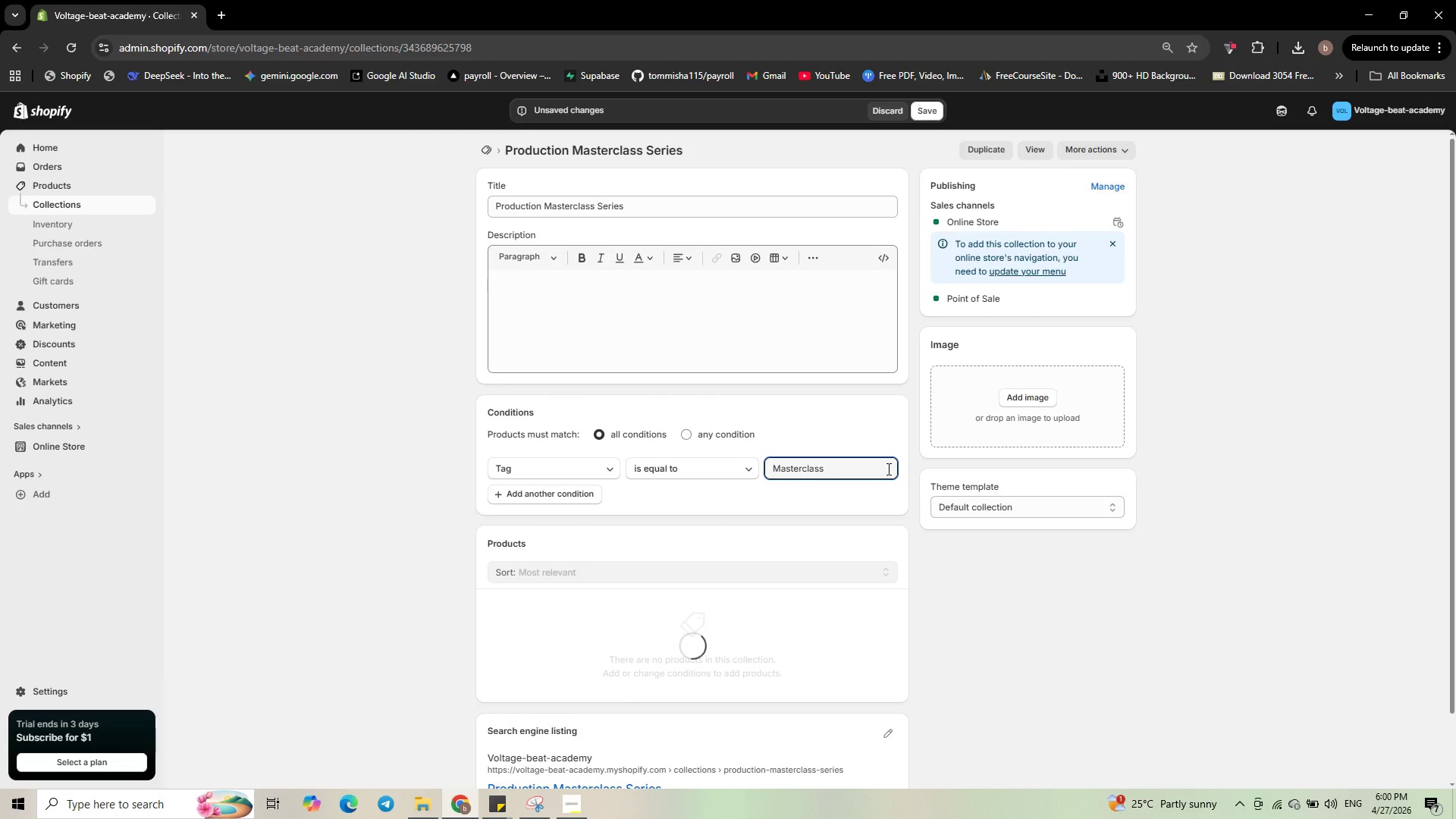 
key(Backspace)
 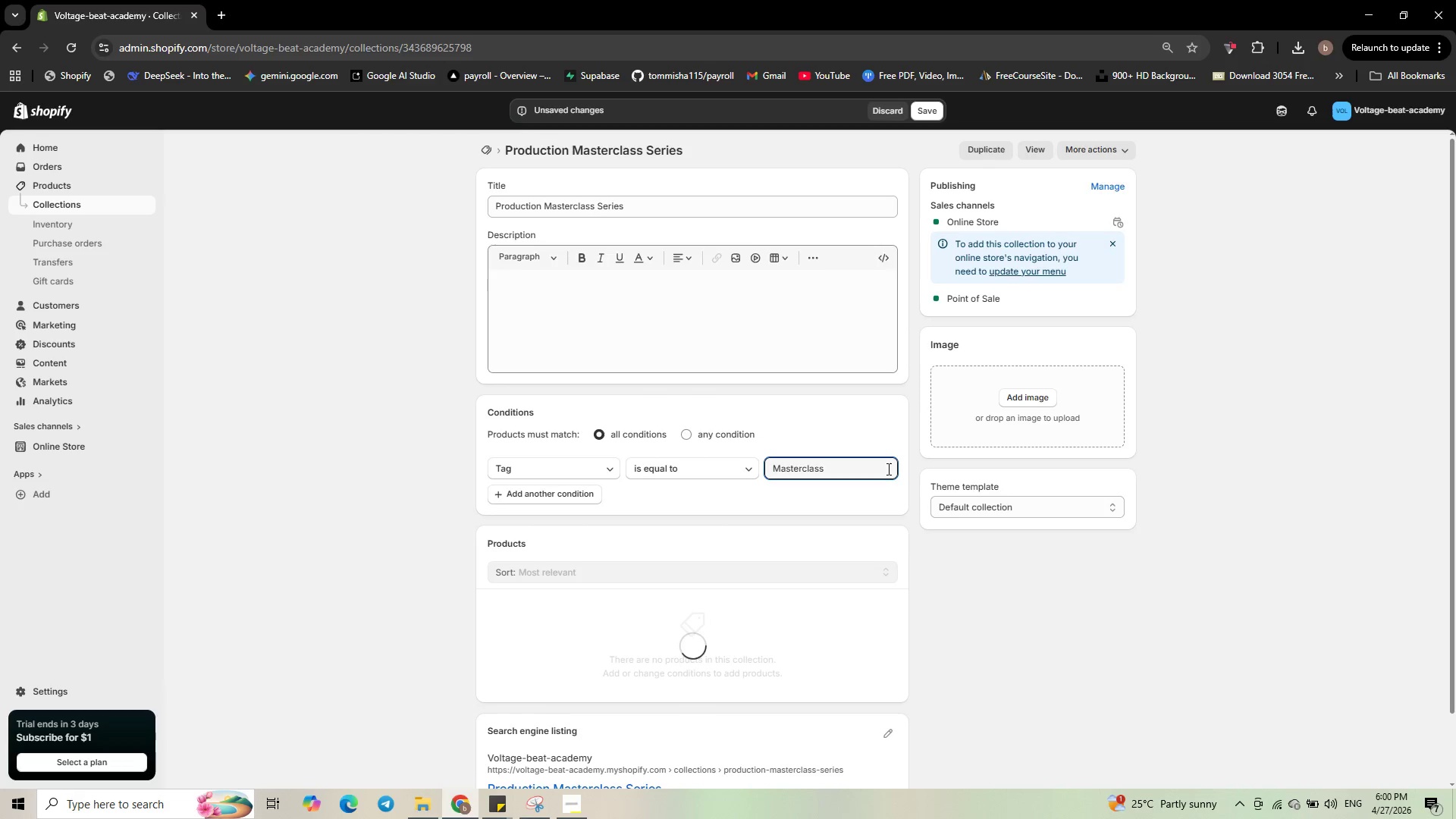 
key(Backspace)
 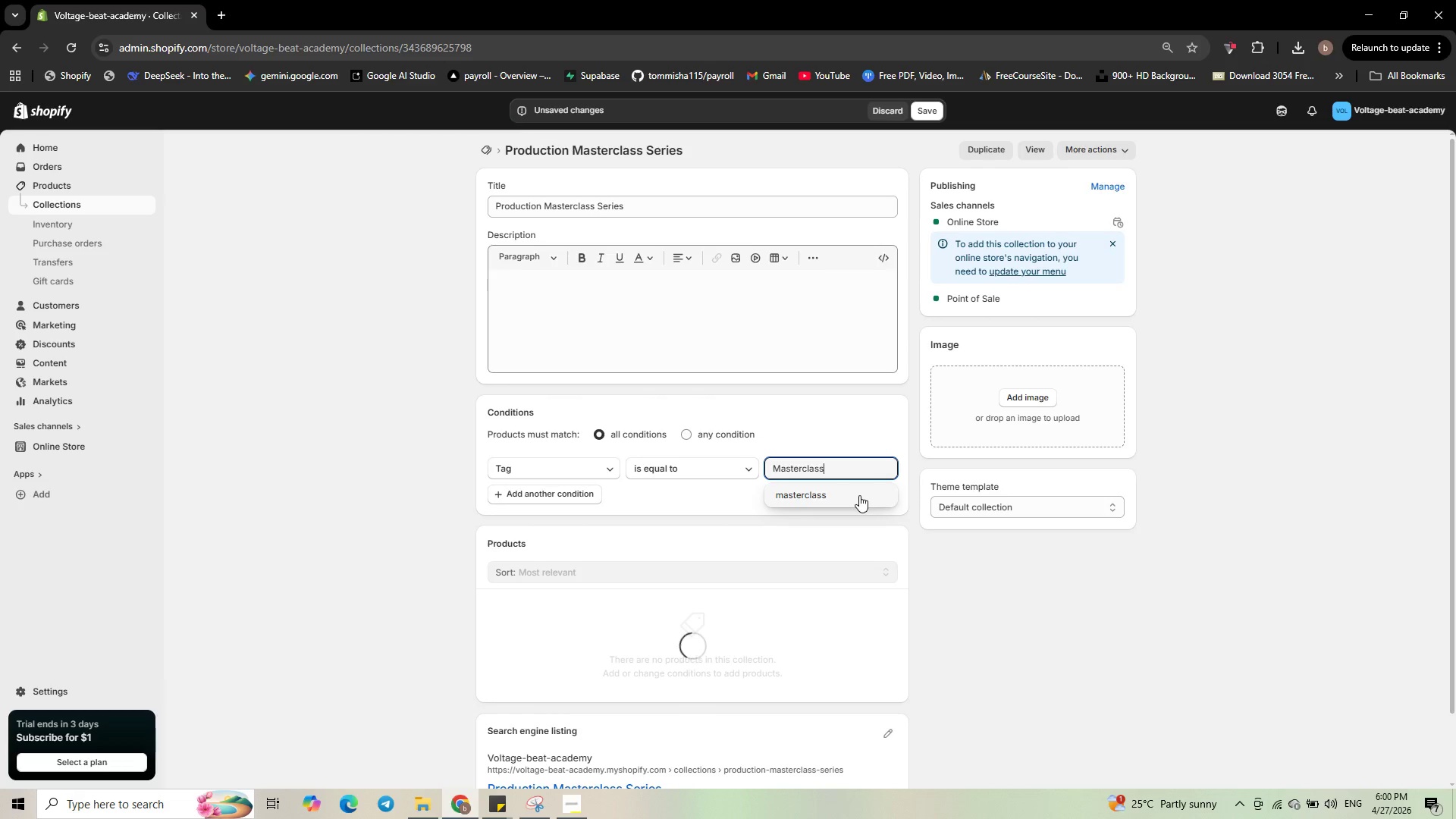 
left_click([859, 495])
 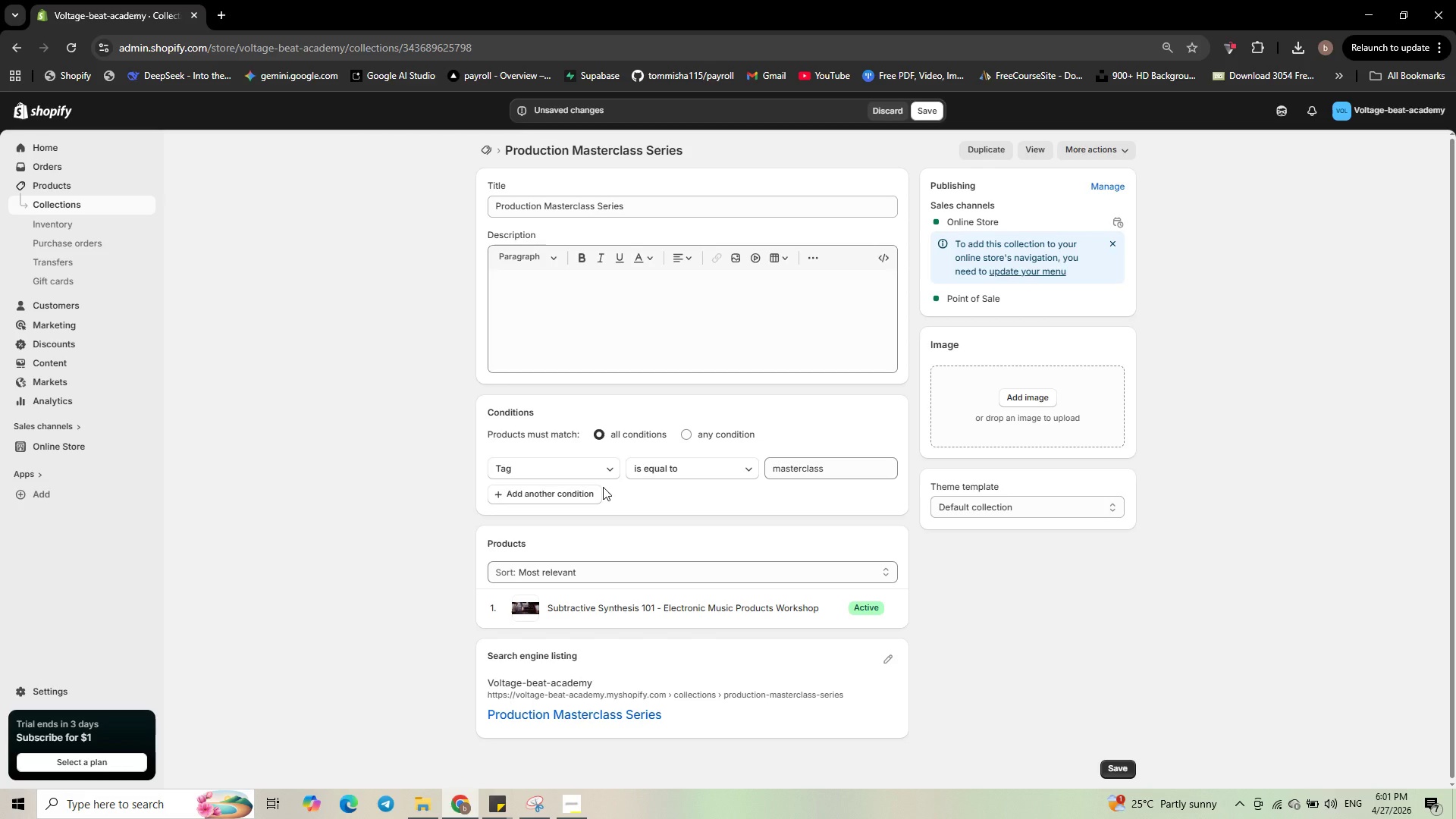 
wait(76.89)
 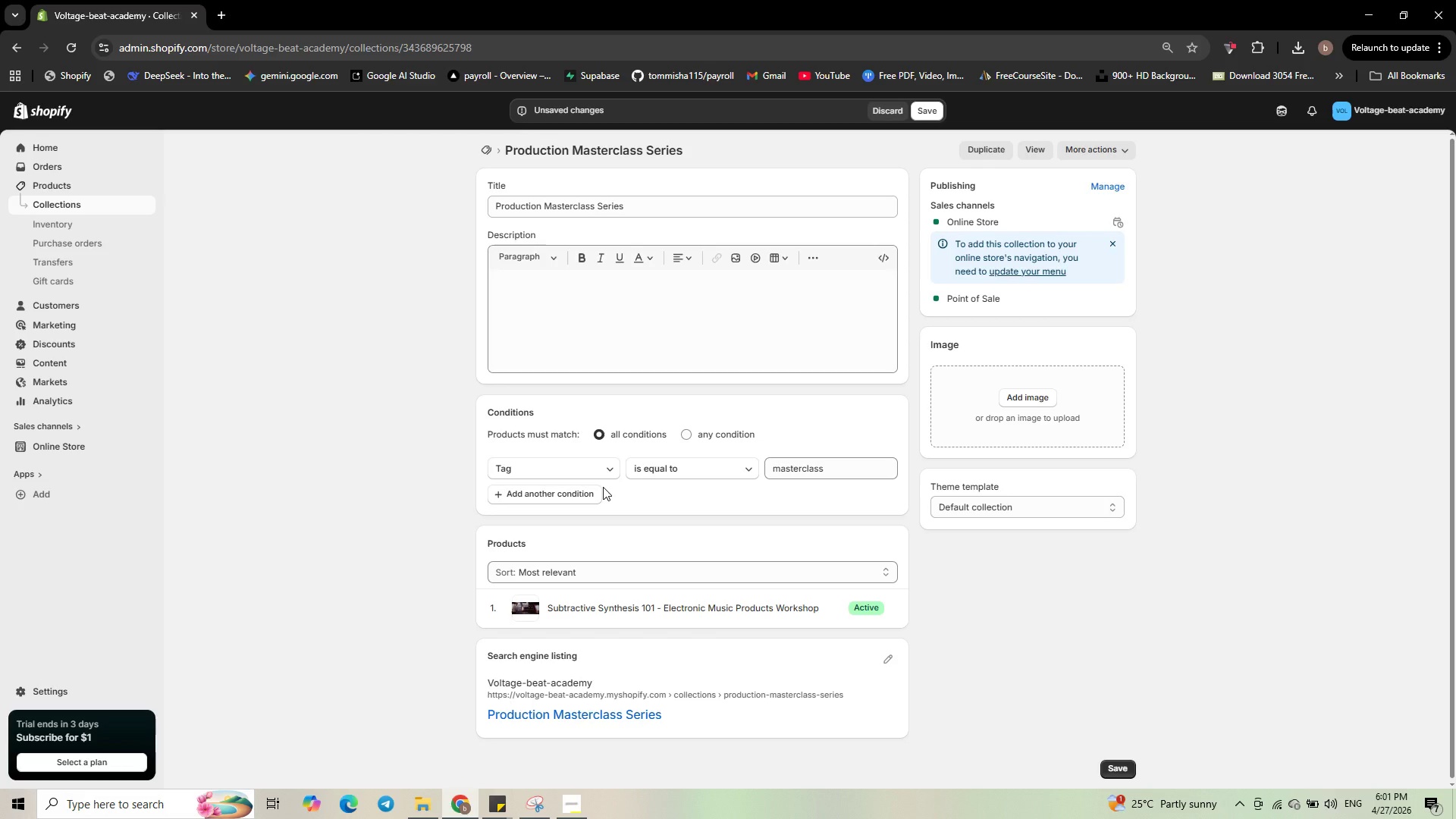 
left_click([541, 802])
 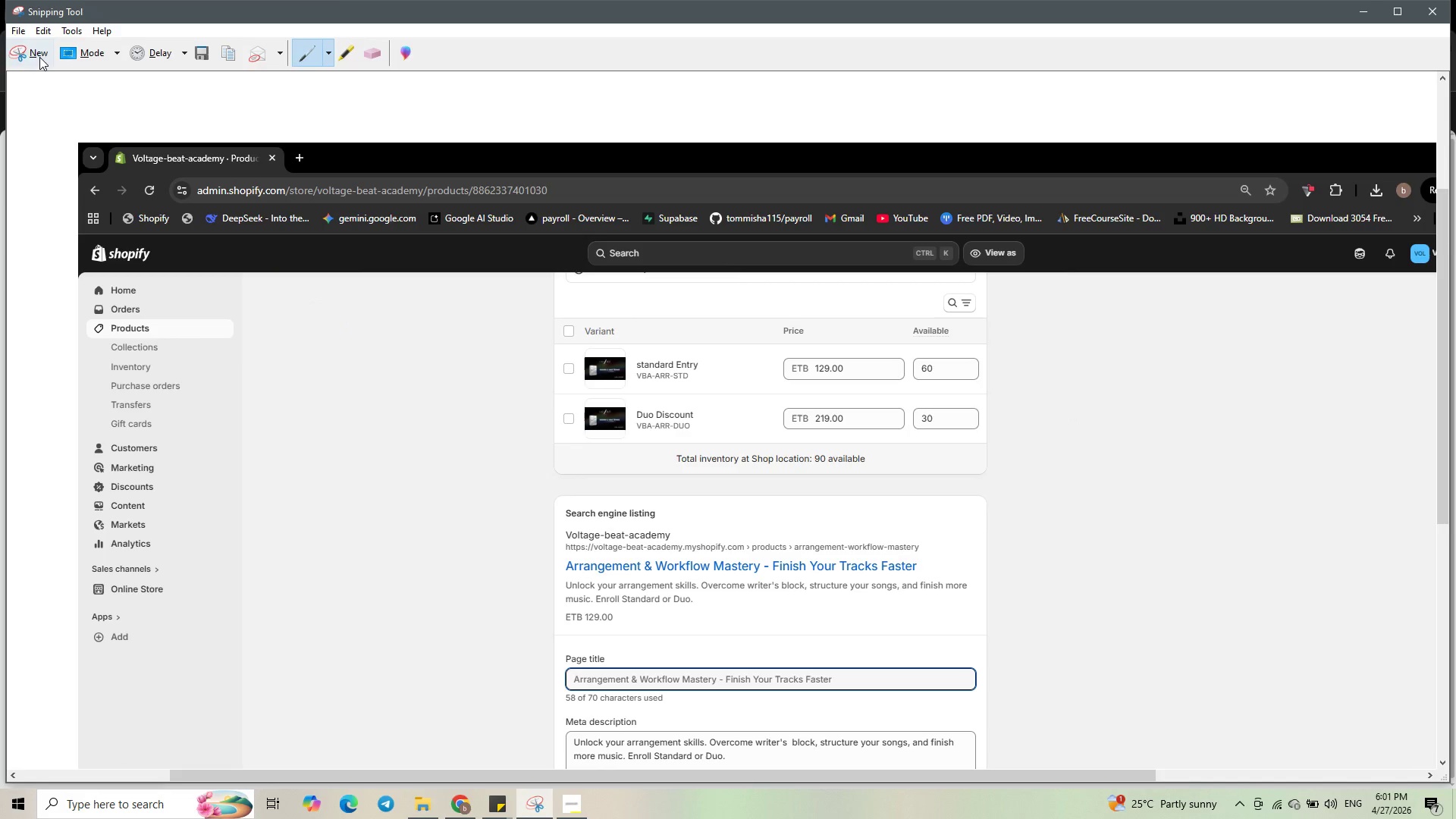 
left_click([37, 56])
 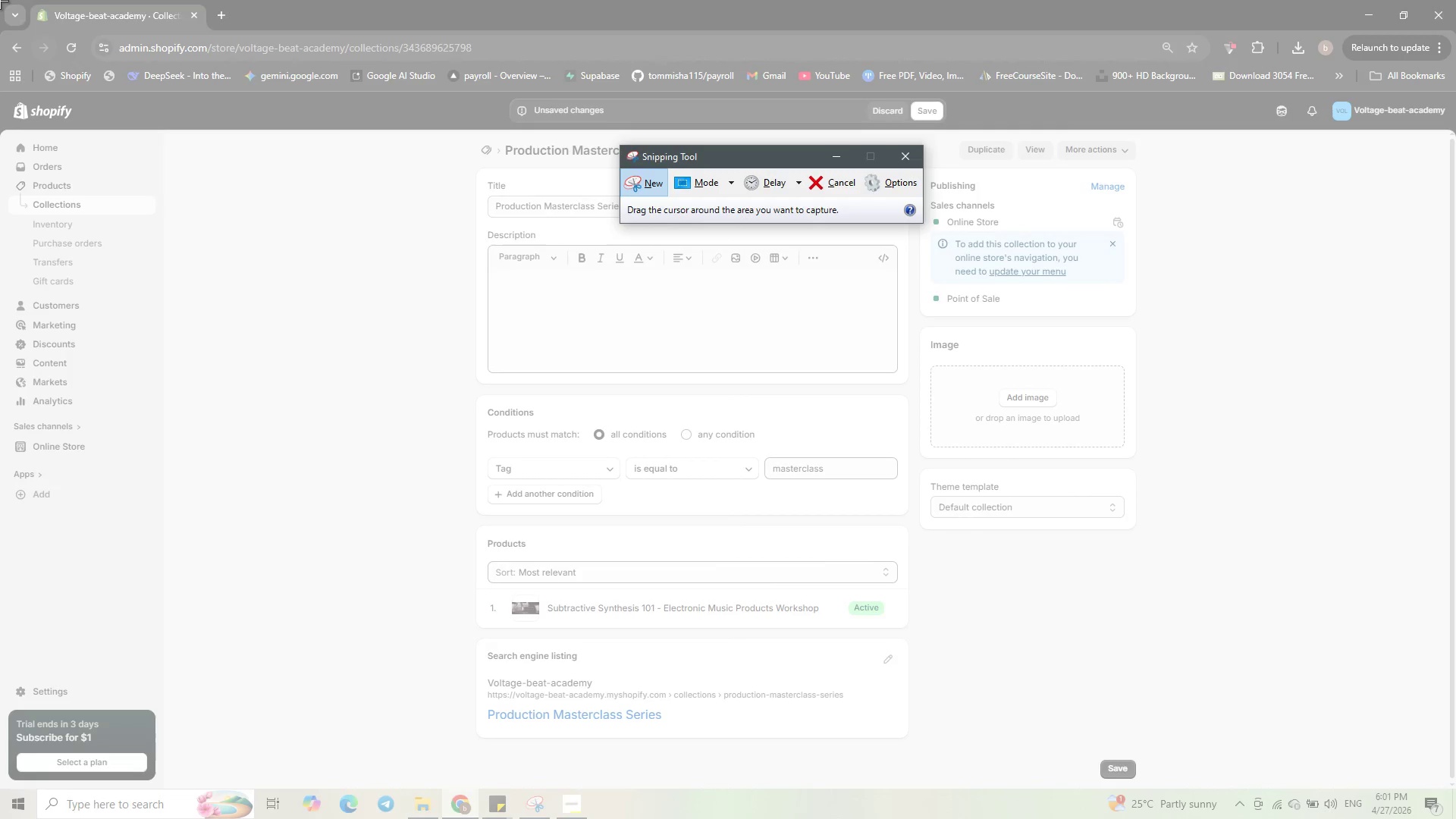 
left_click_drag(start_coordinate=[0, 0], to_coordinate=[1455, 818])
 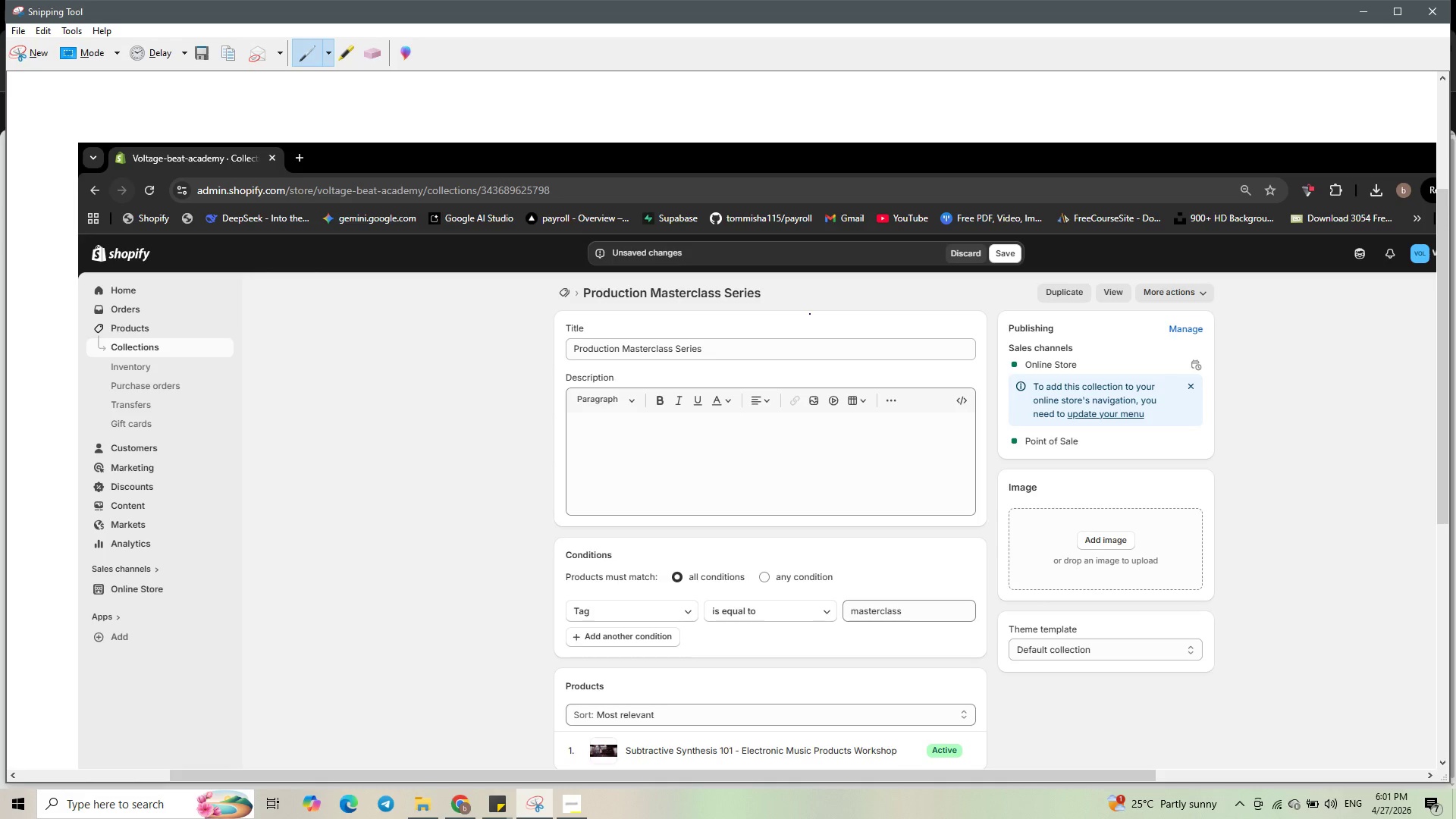 
key(Control+ControlLeft)
 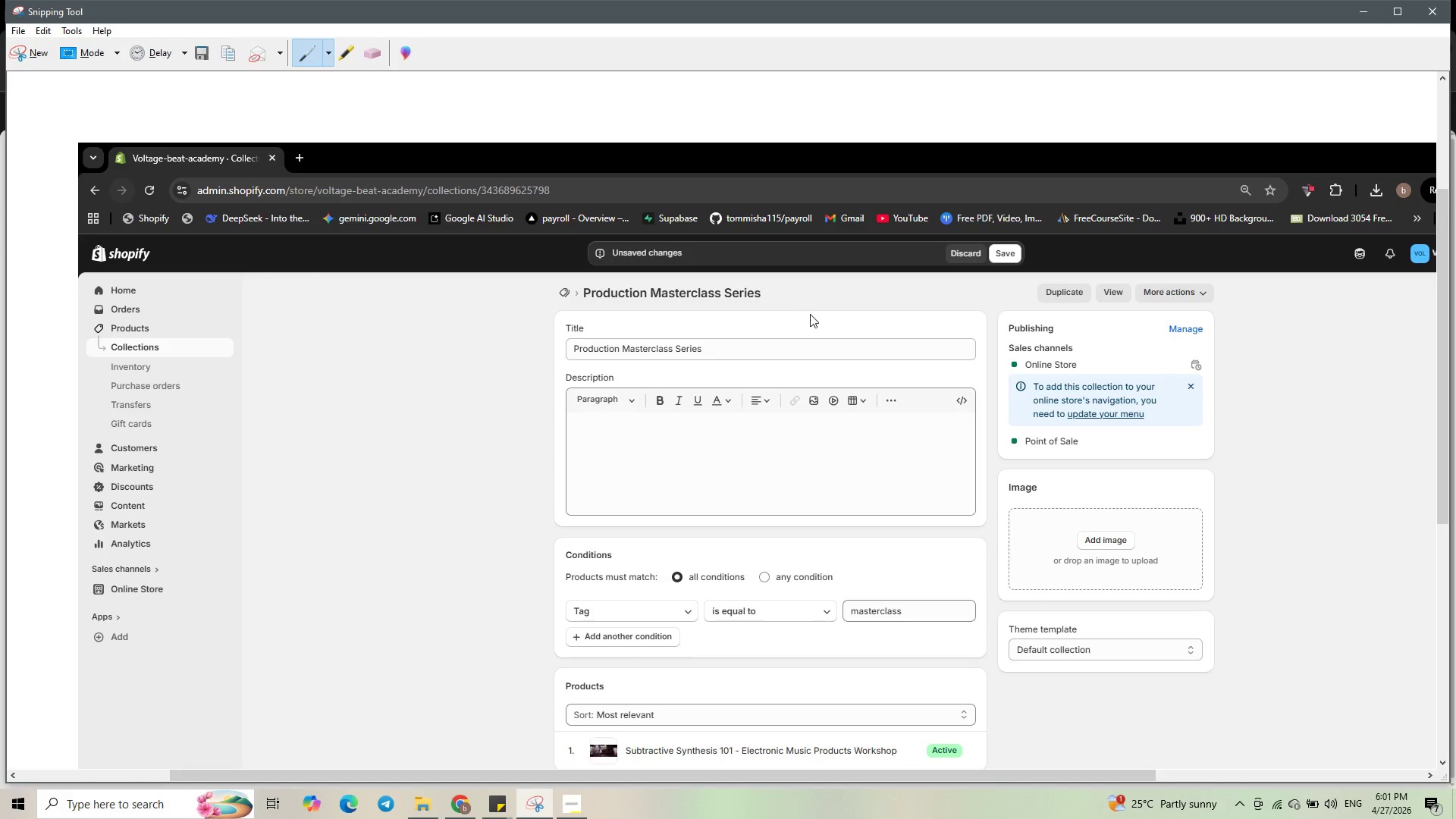 
key(Control+S)
 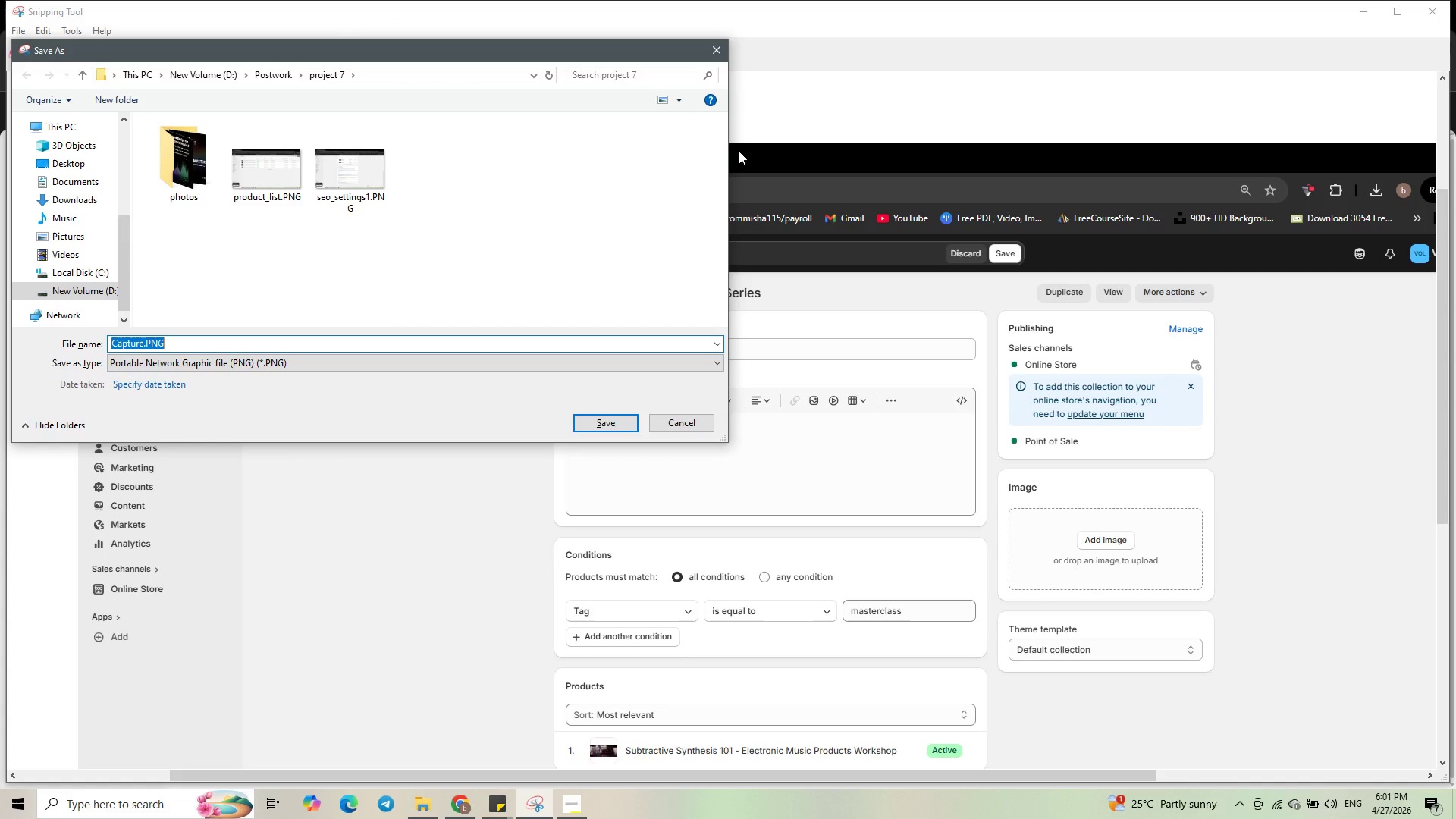 
wait(14.97)
 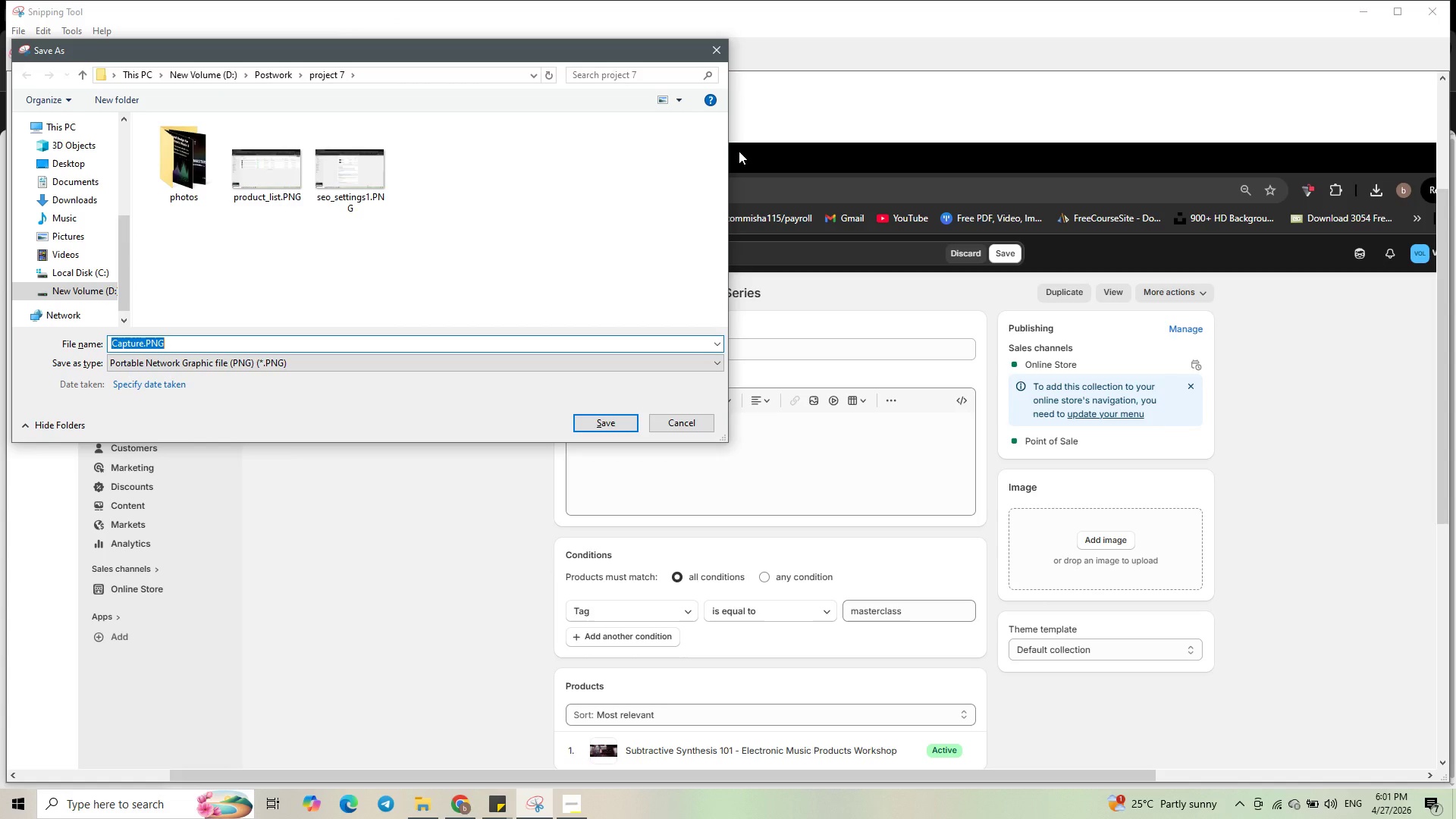 
hold_key(key=Backspace, duration=1.12)
 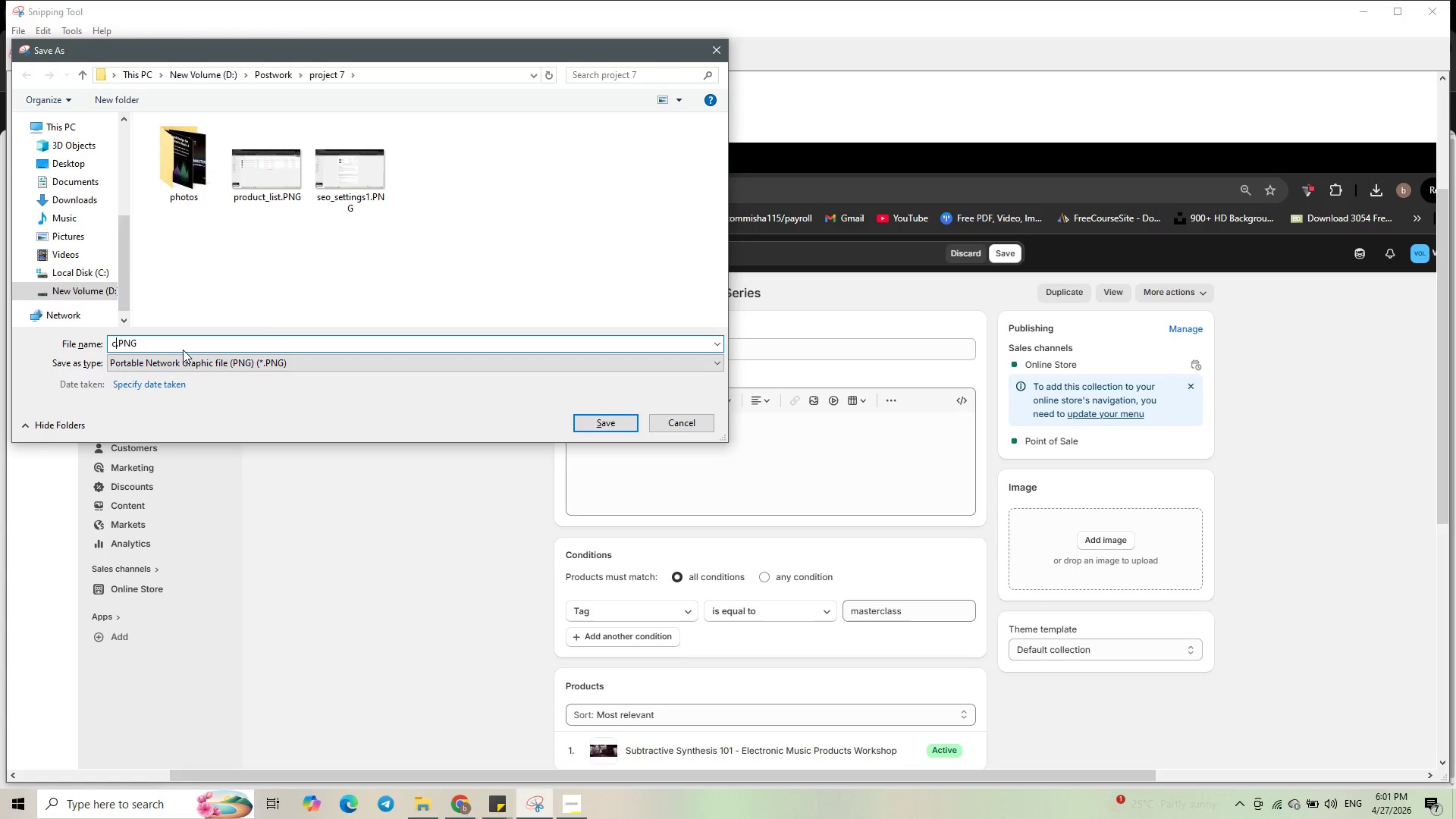 
type(collection_config)
 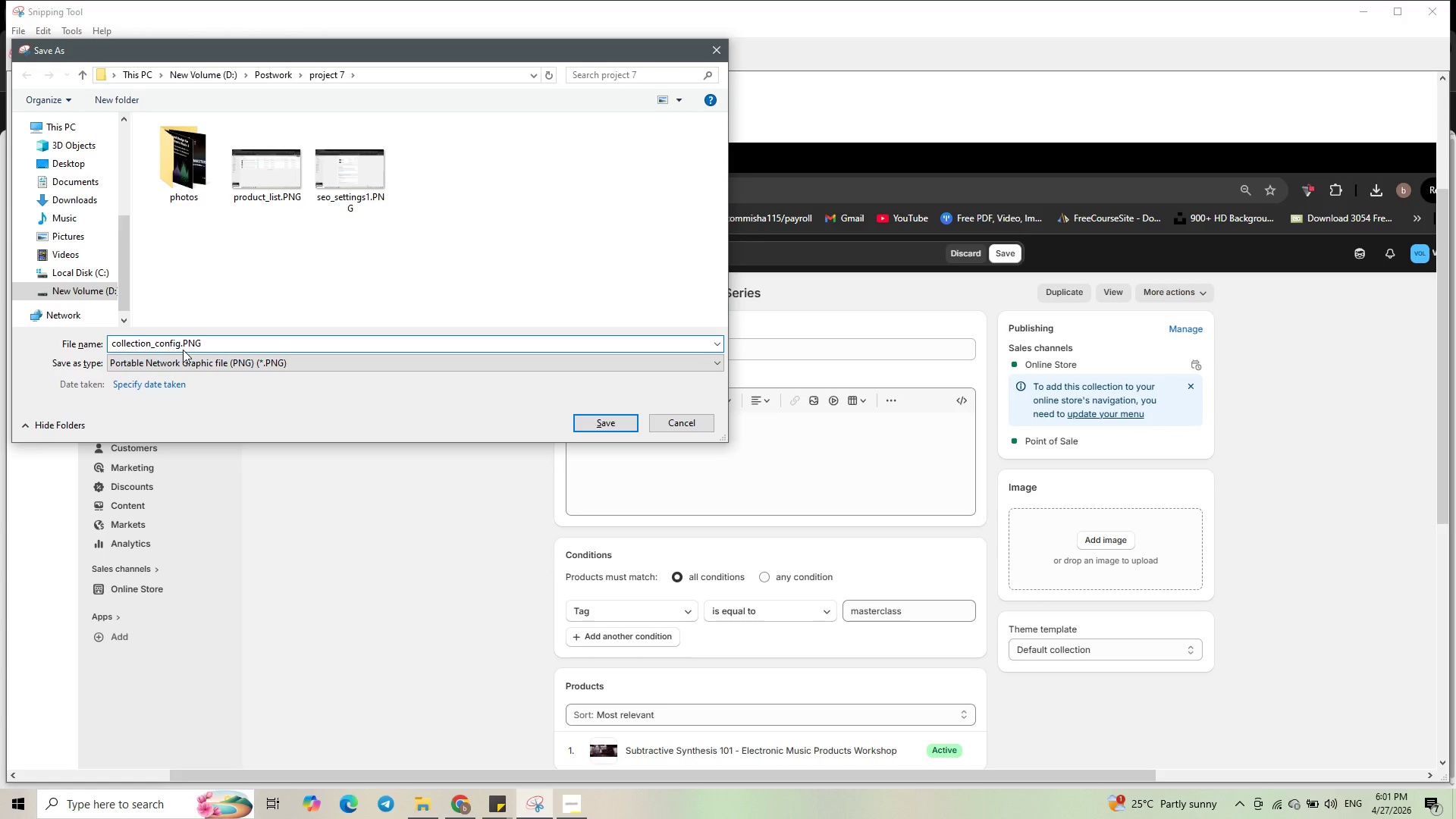 
left_click([624, 420])
 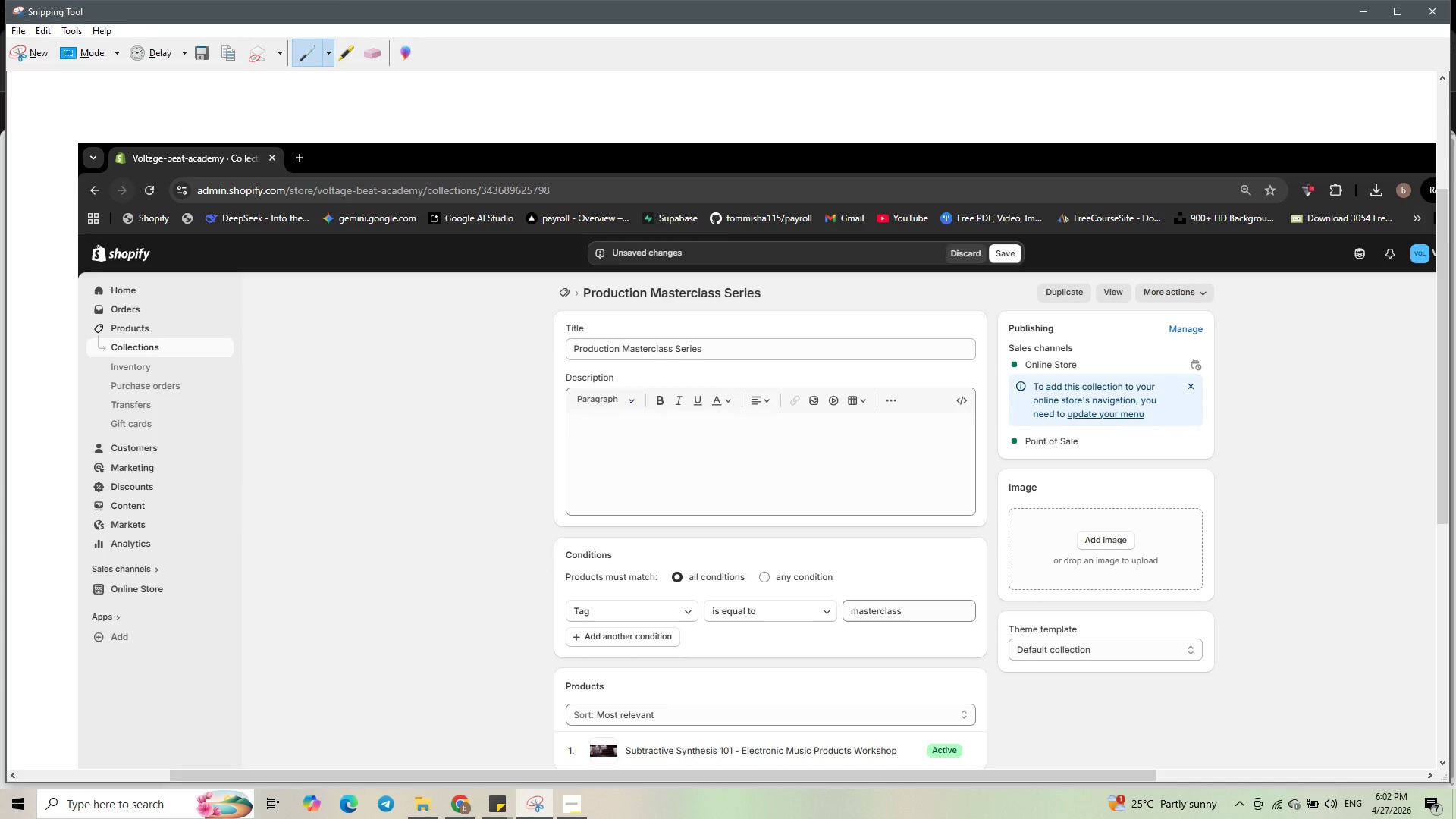 
wait(6.72)
 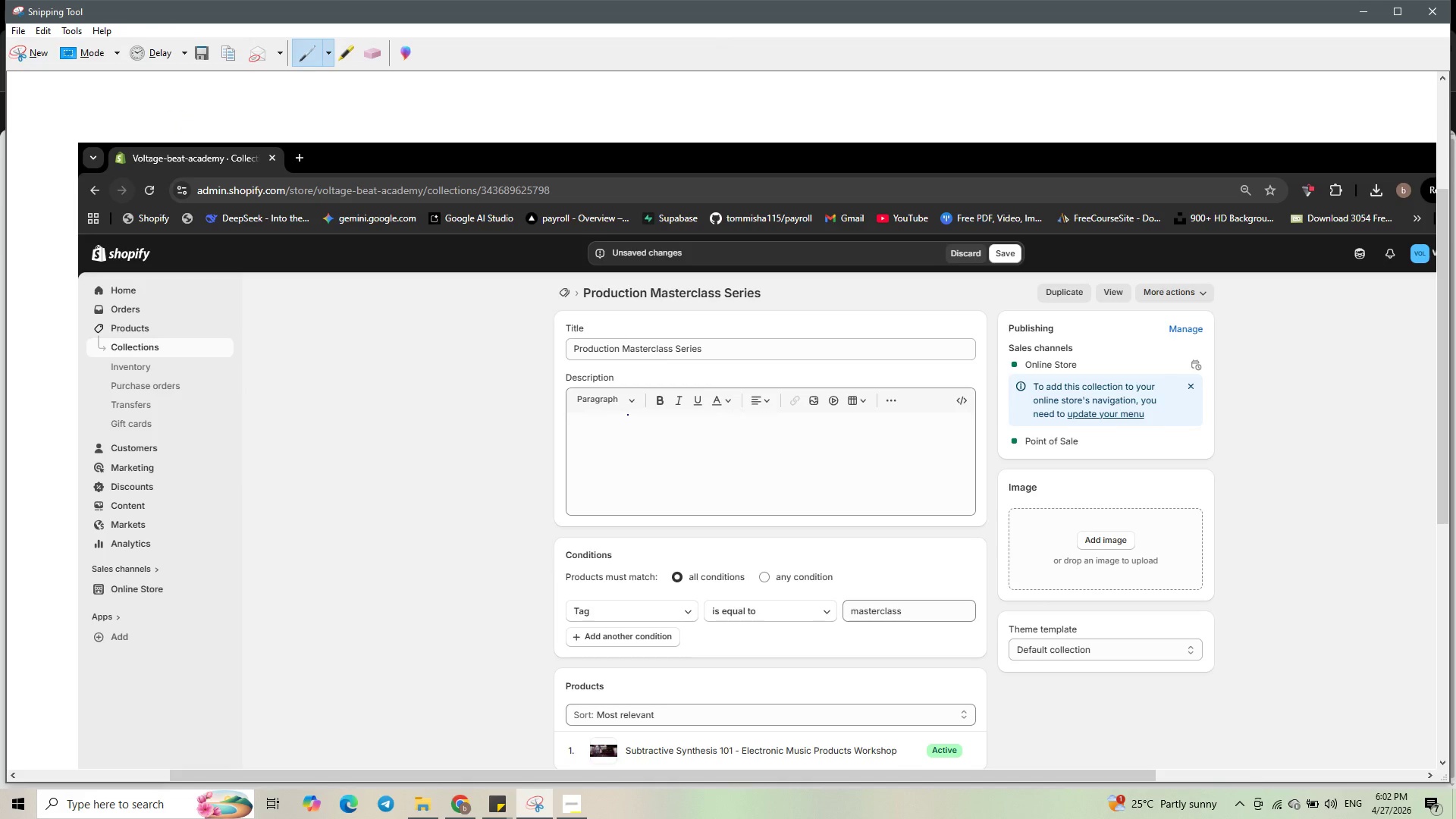 
left_click([1367, 15])
 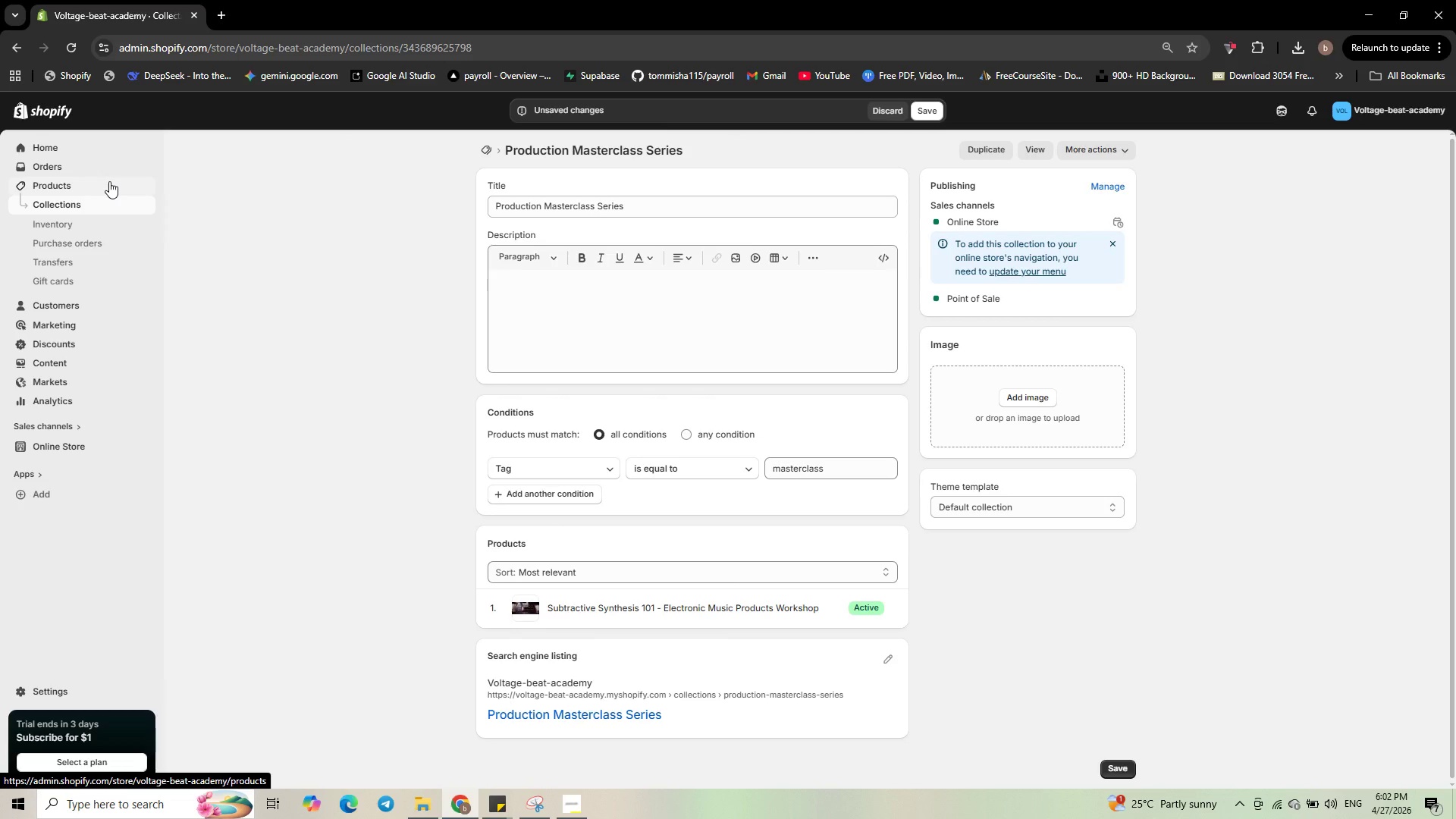 
wait(5.56)
 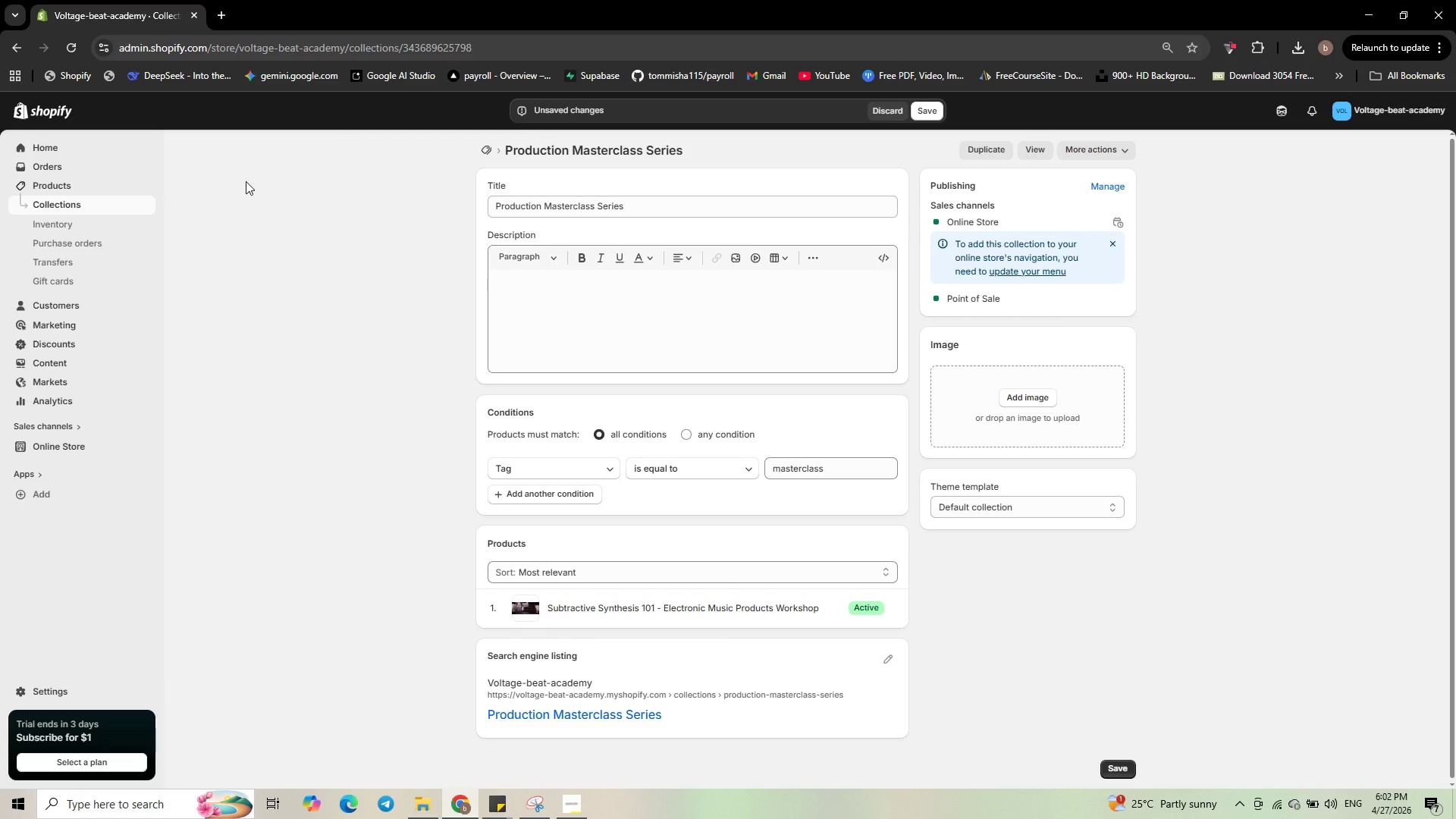 
left_click([94, 444])
 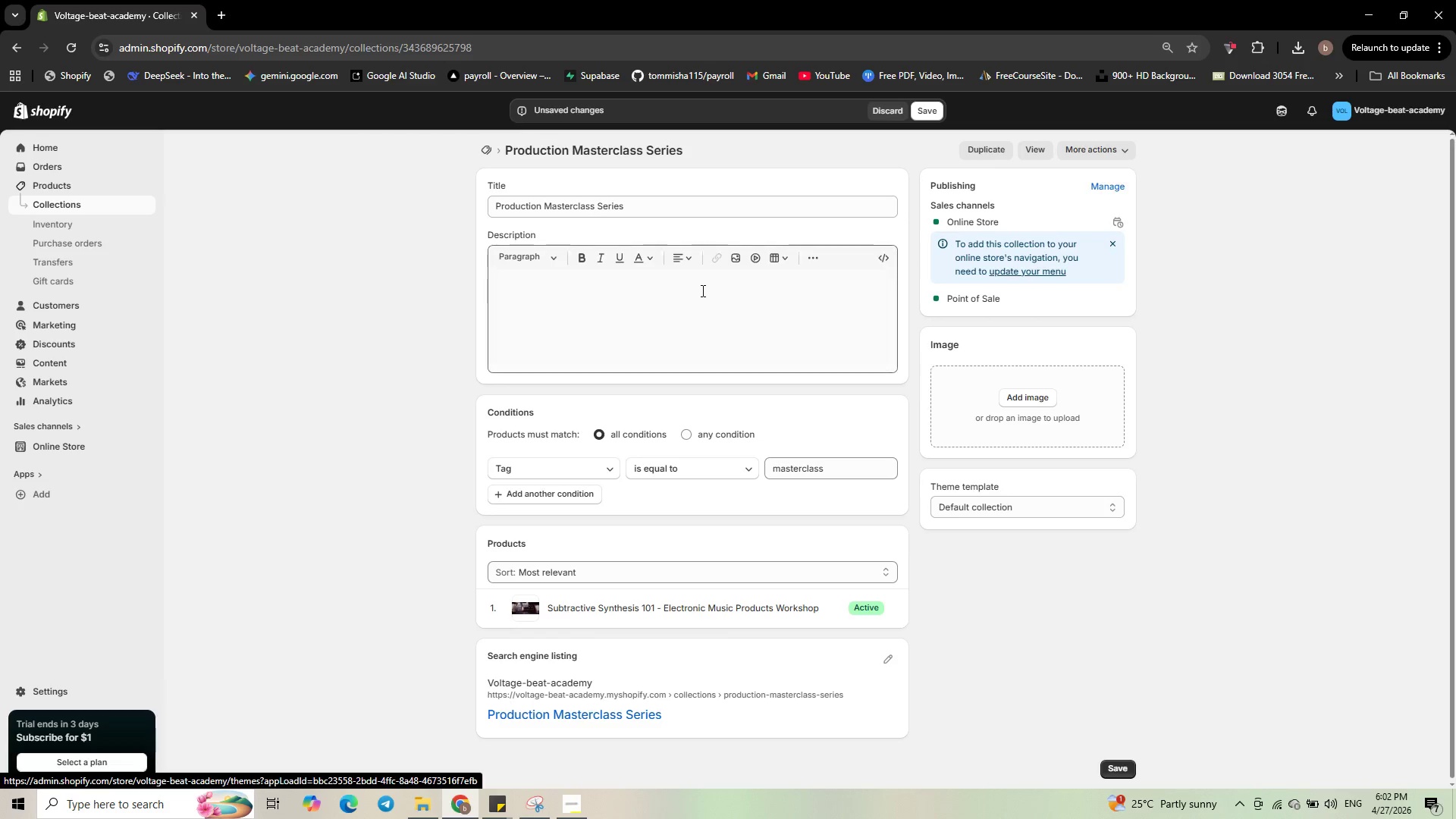 
left_click([929, 111])
 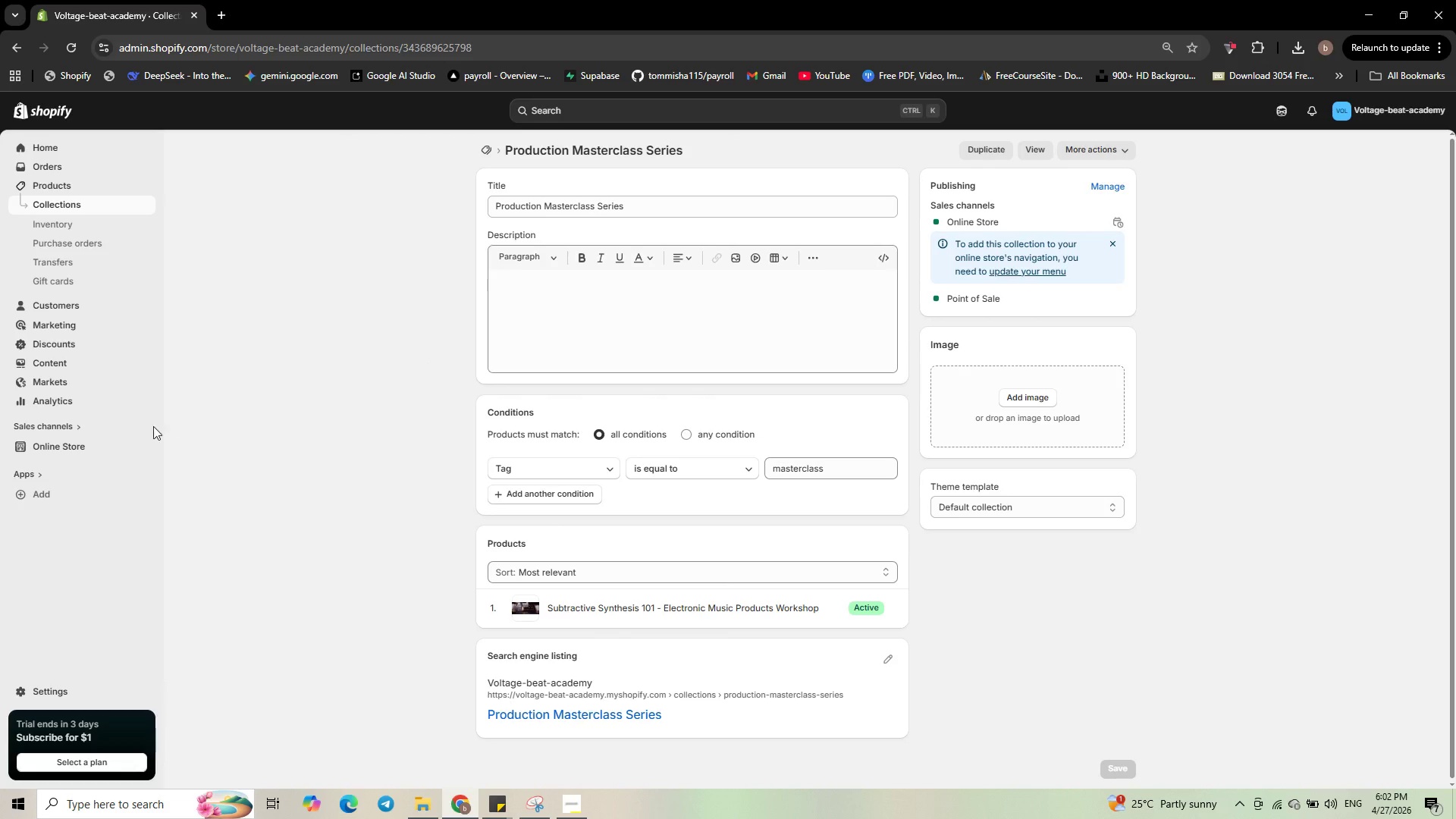 